 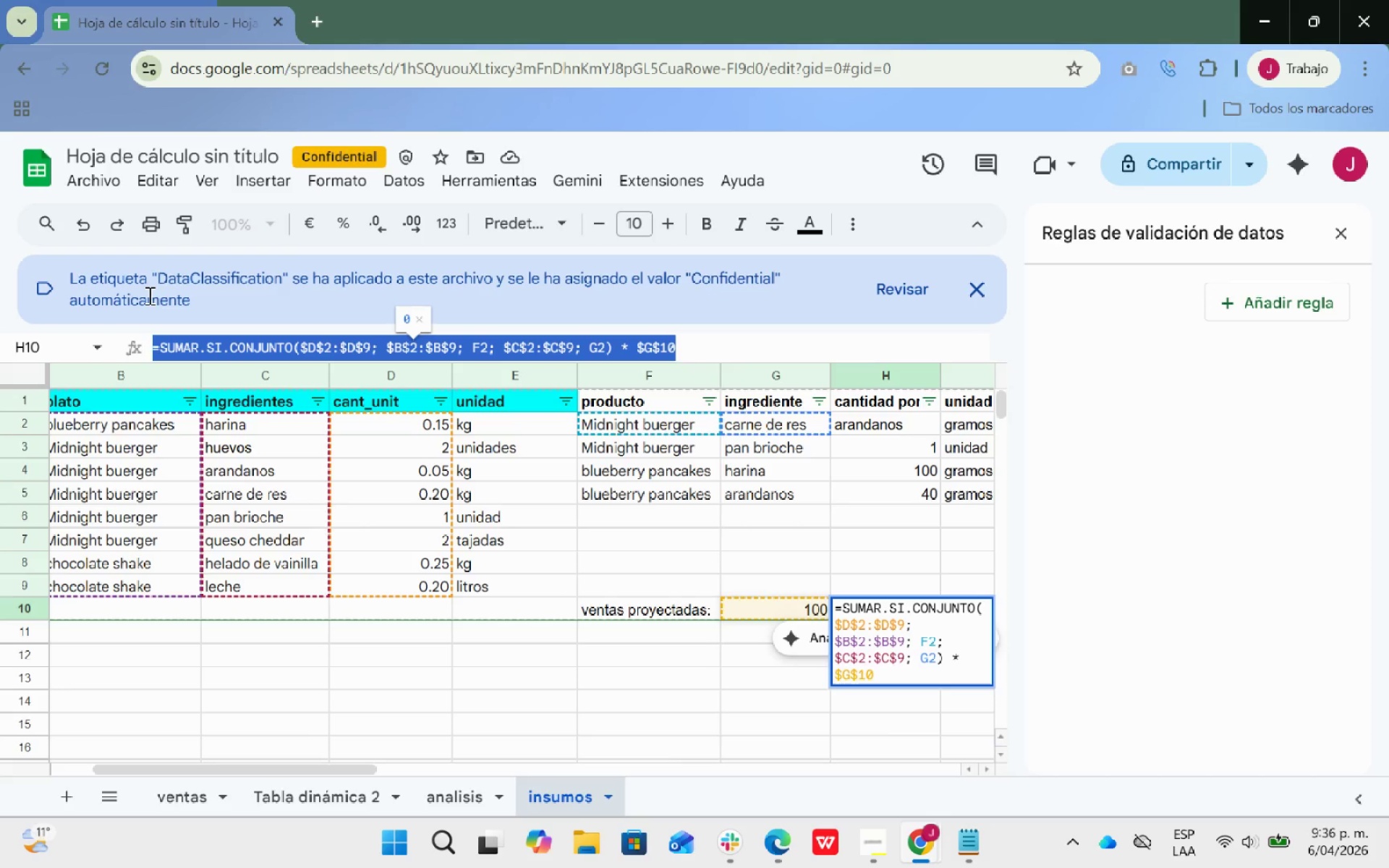 
key(Control+ControlLeft)
 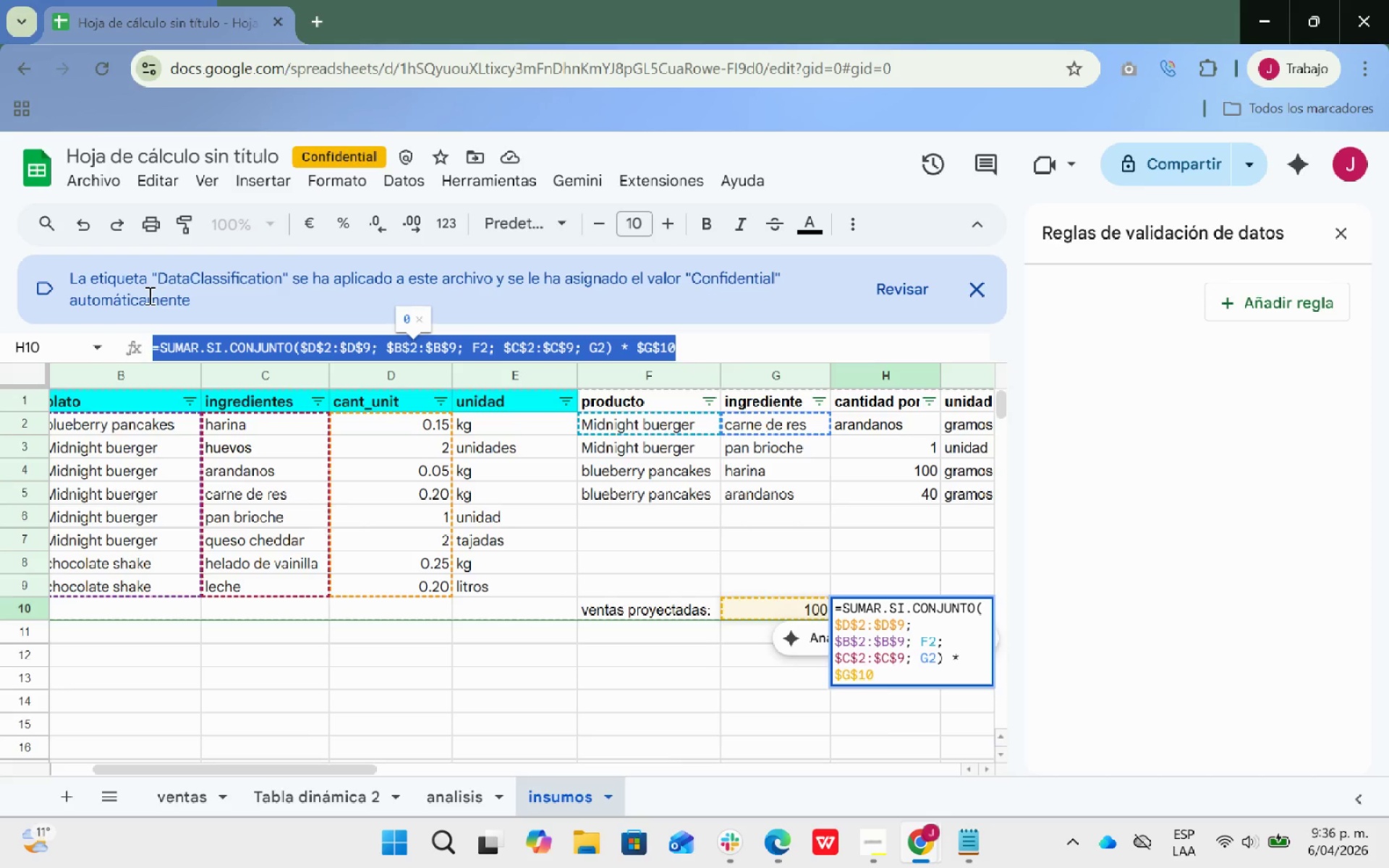 
key(Control+C)
 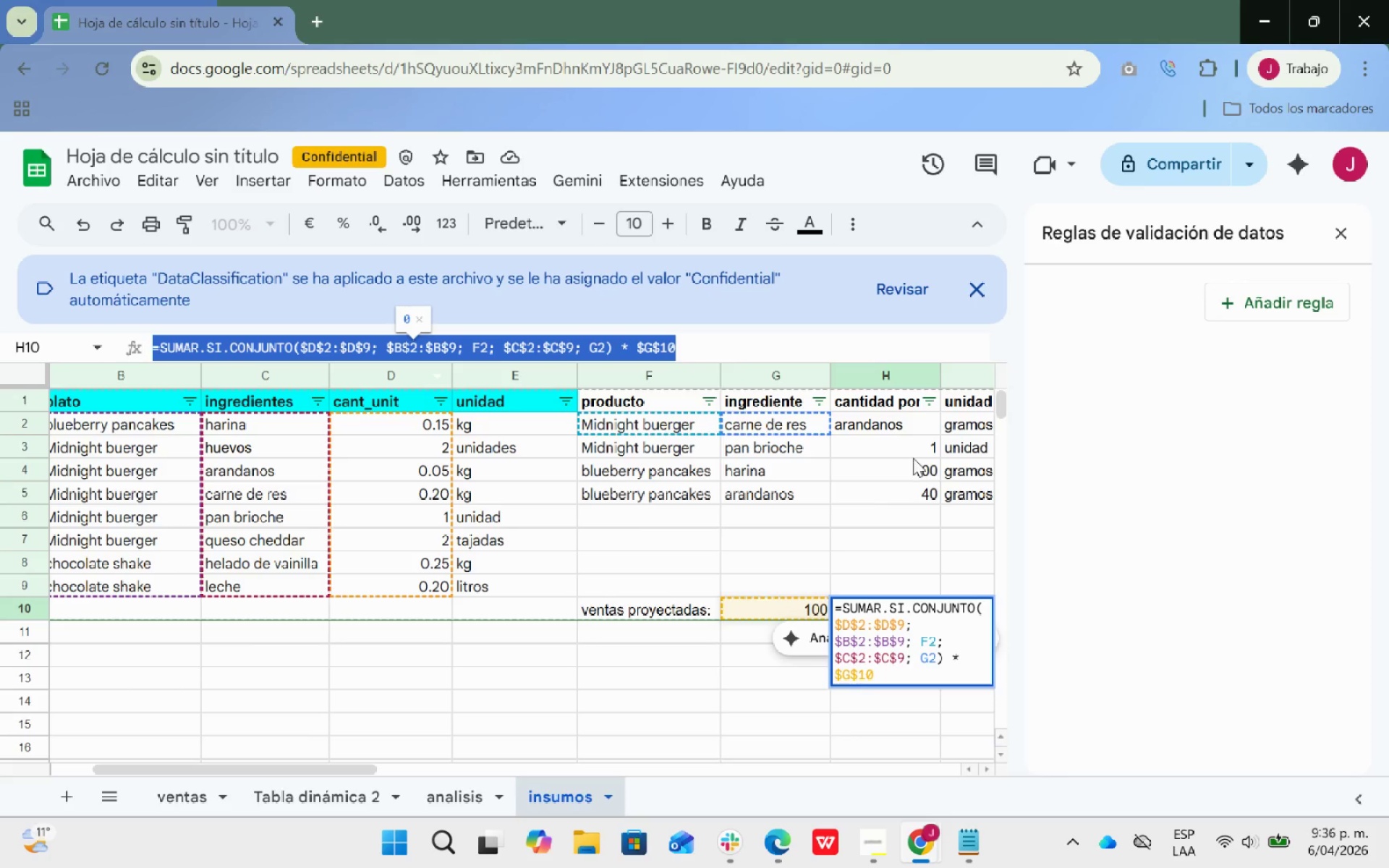 
left_click_drag(start_coordinate=[900, 447], to_coordinate=[893, 445])
 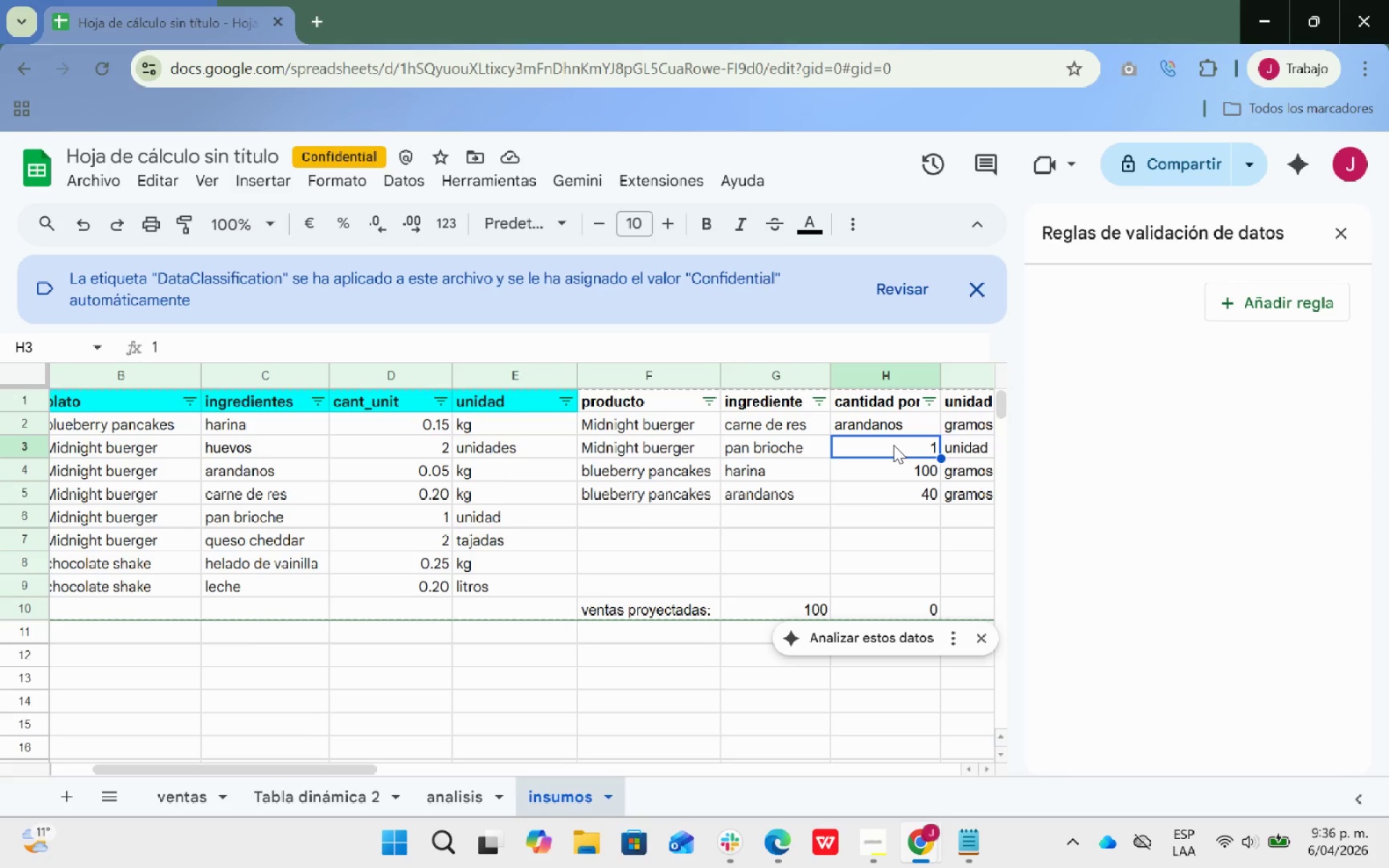 
key(Control+V)
 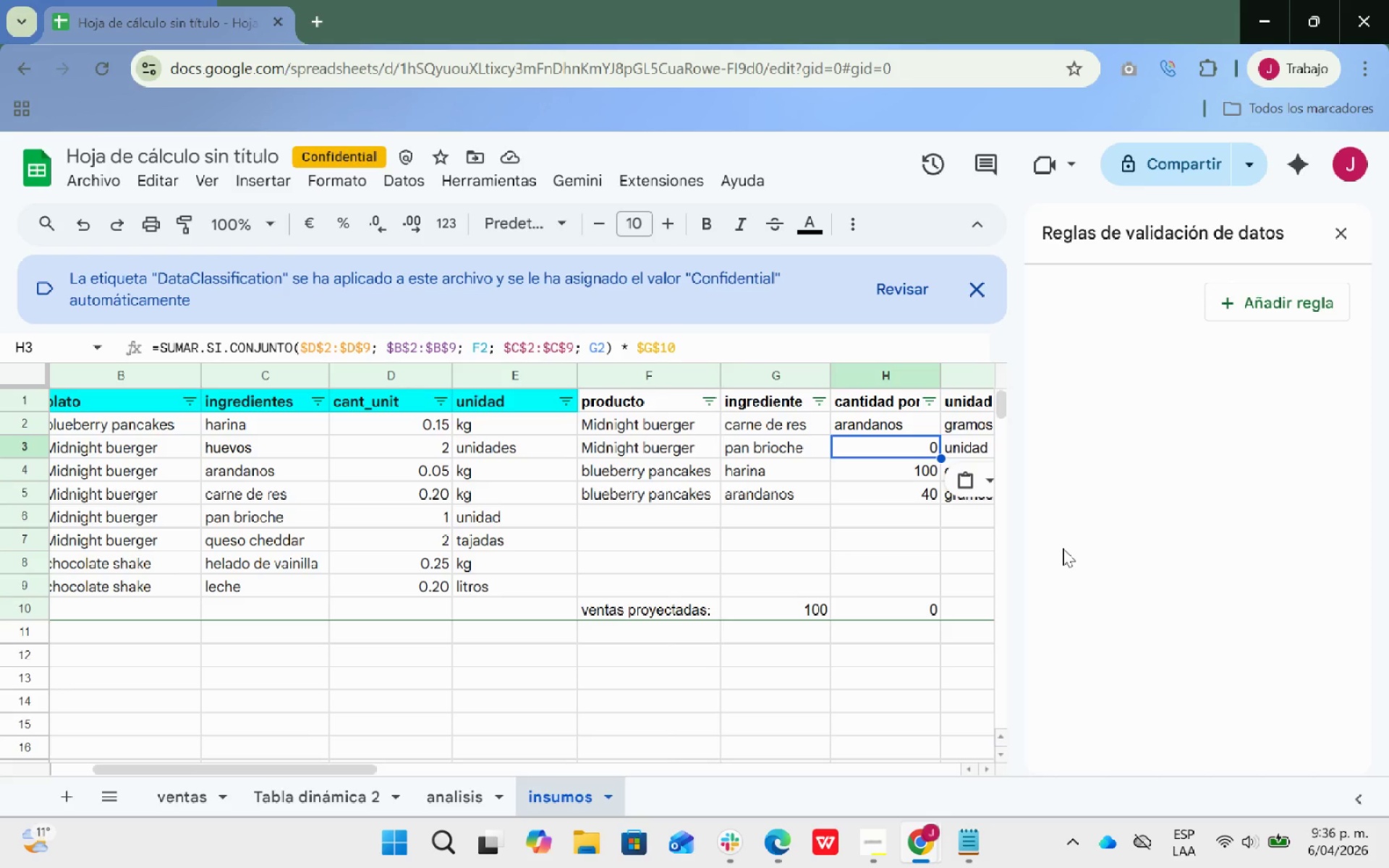 
wait(16.19)
 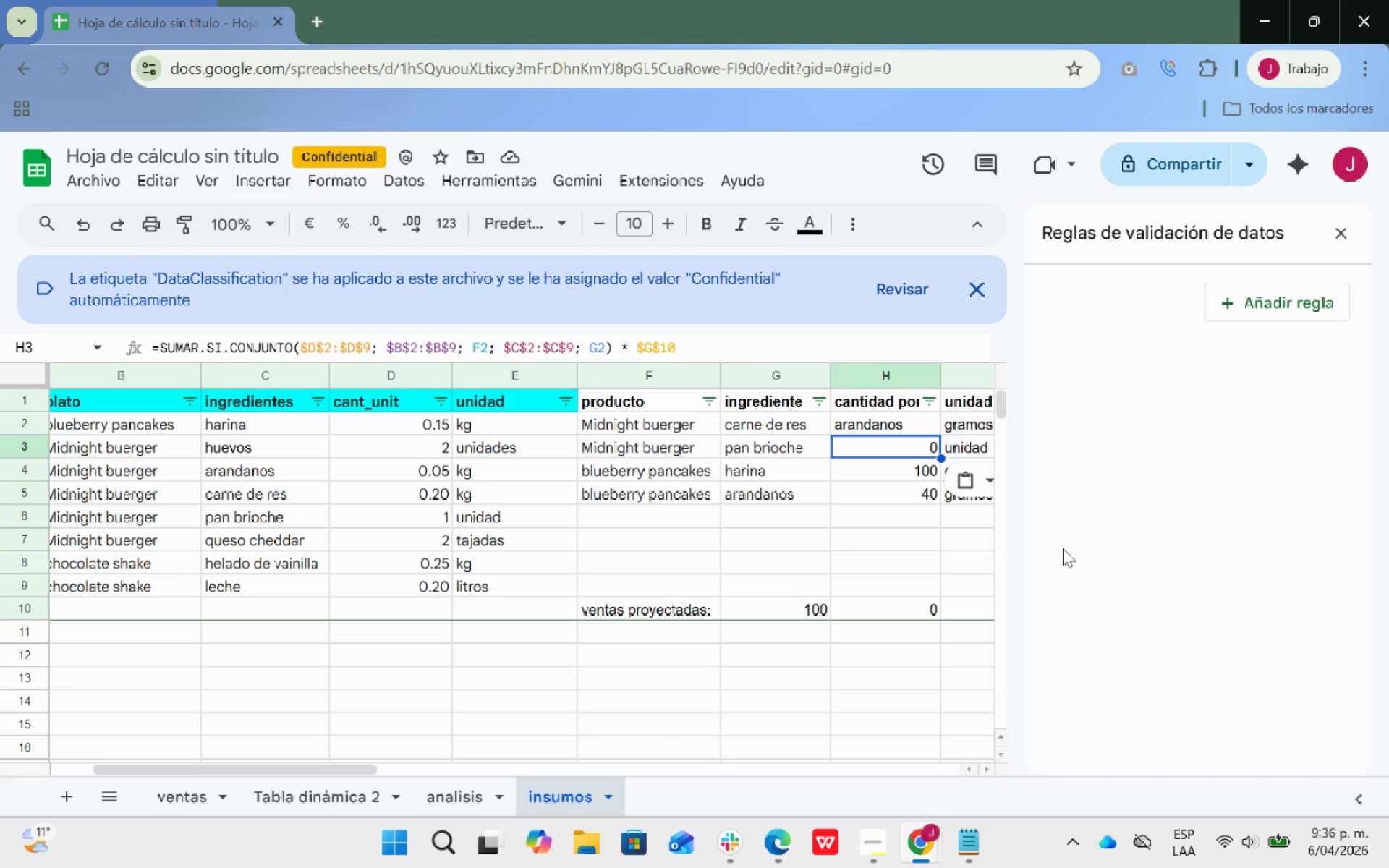 
left_click([457, 803])
 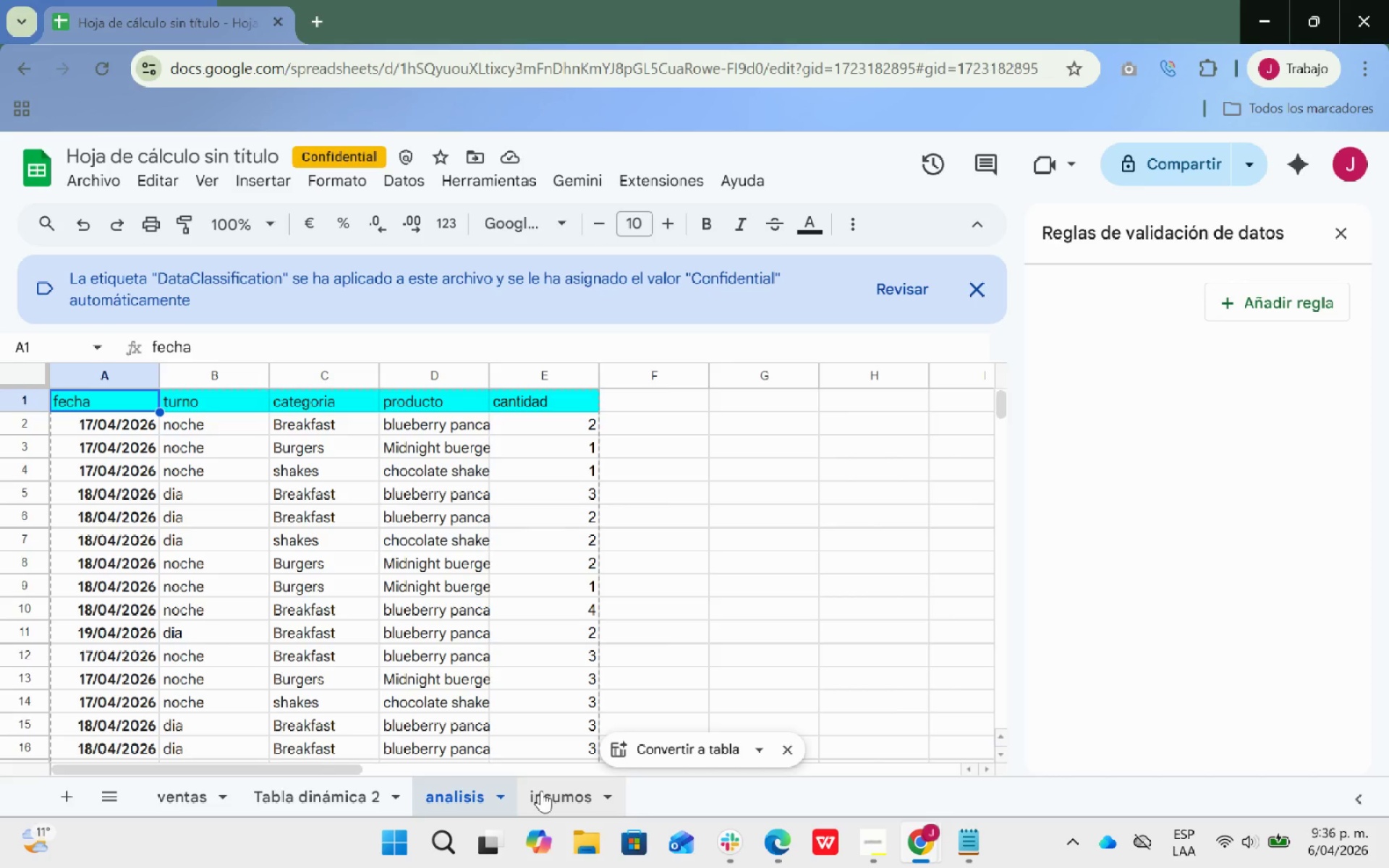 
wait(15.67)
 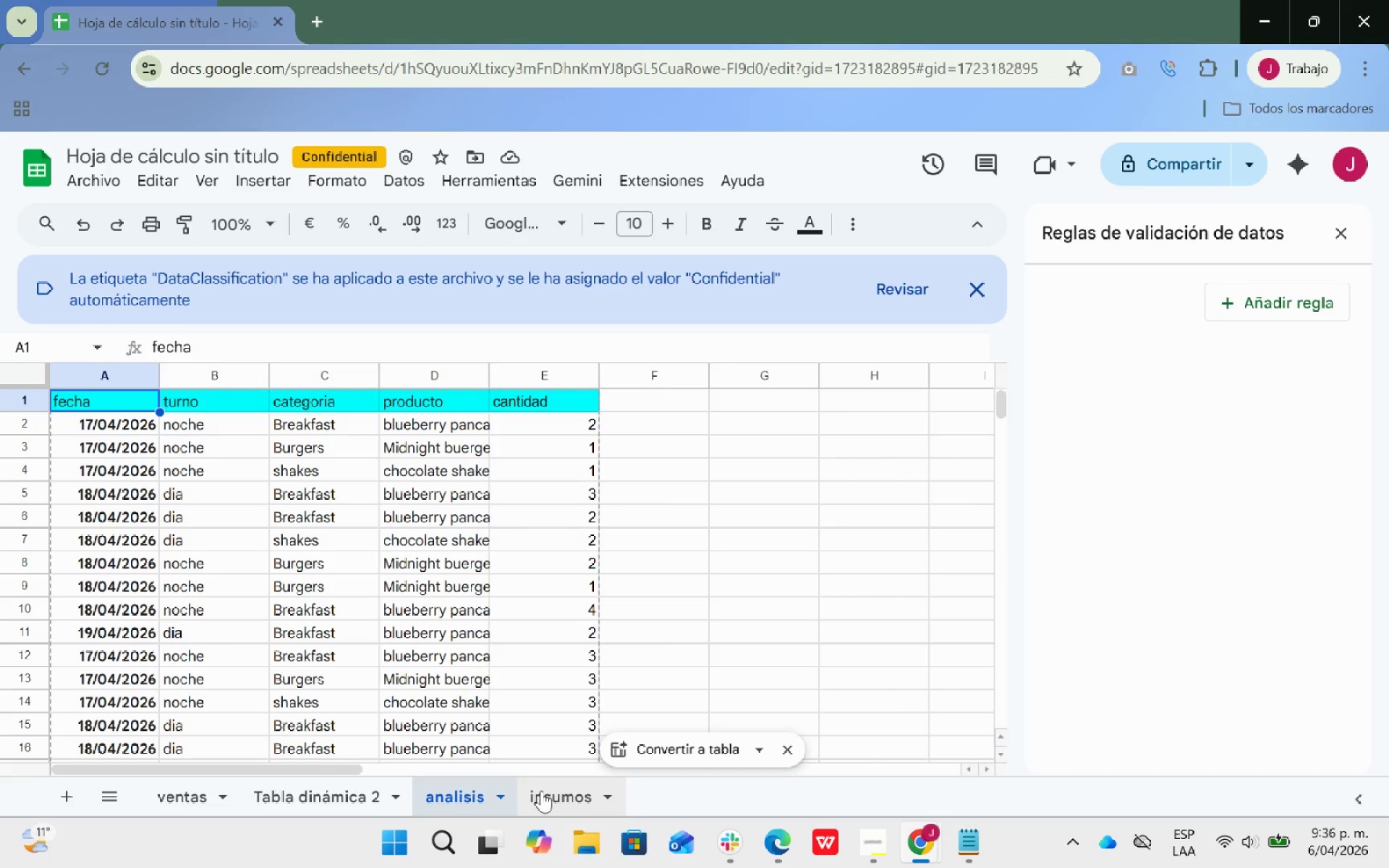 
left_click([541, 791])
 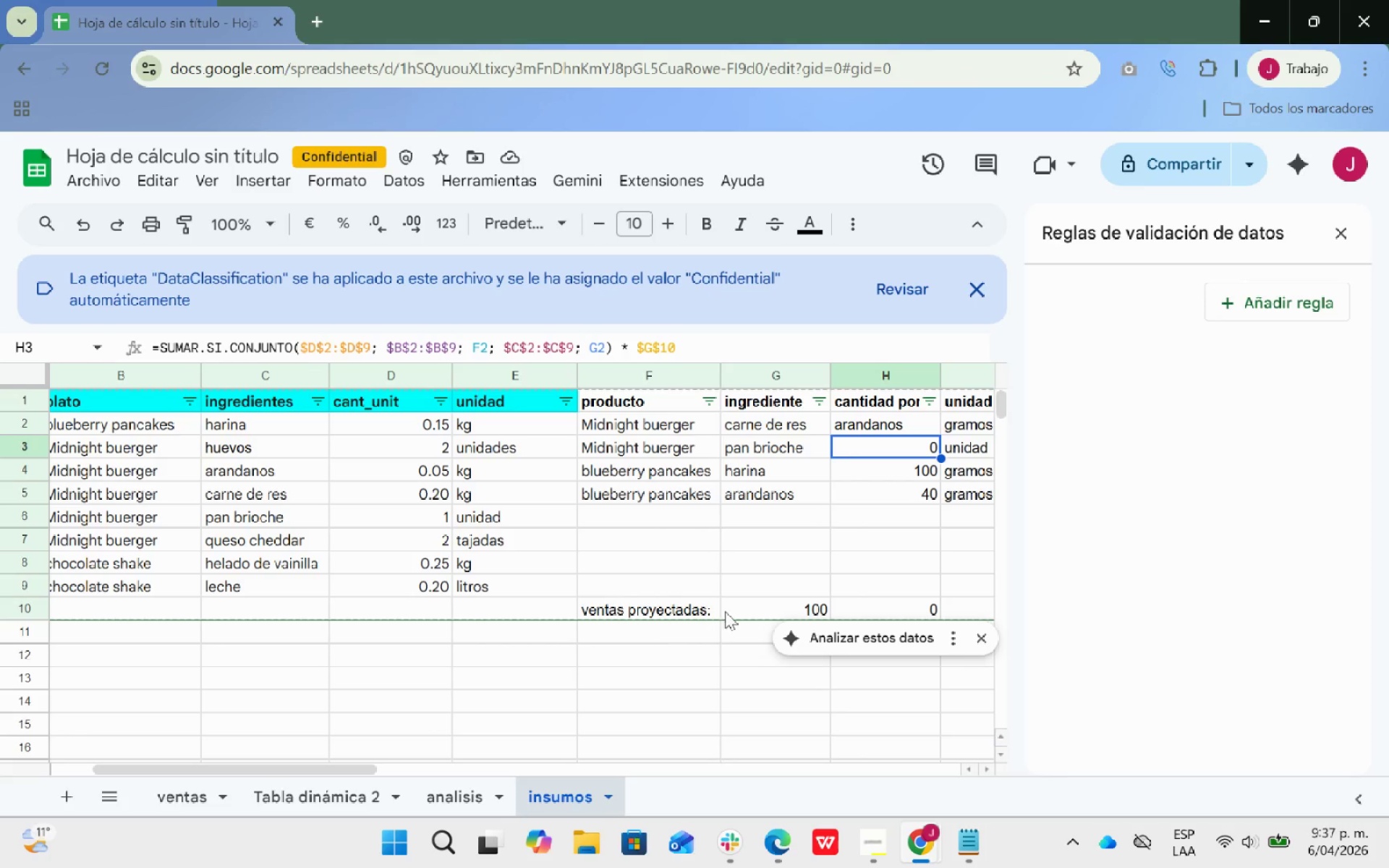 
left_click([677, 684])
 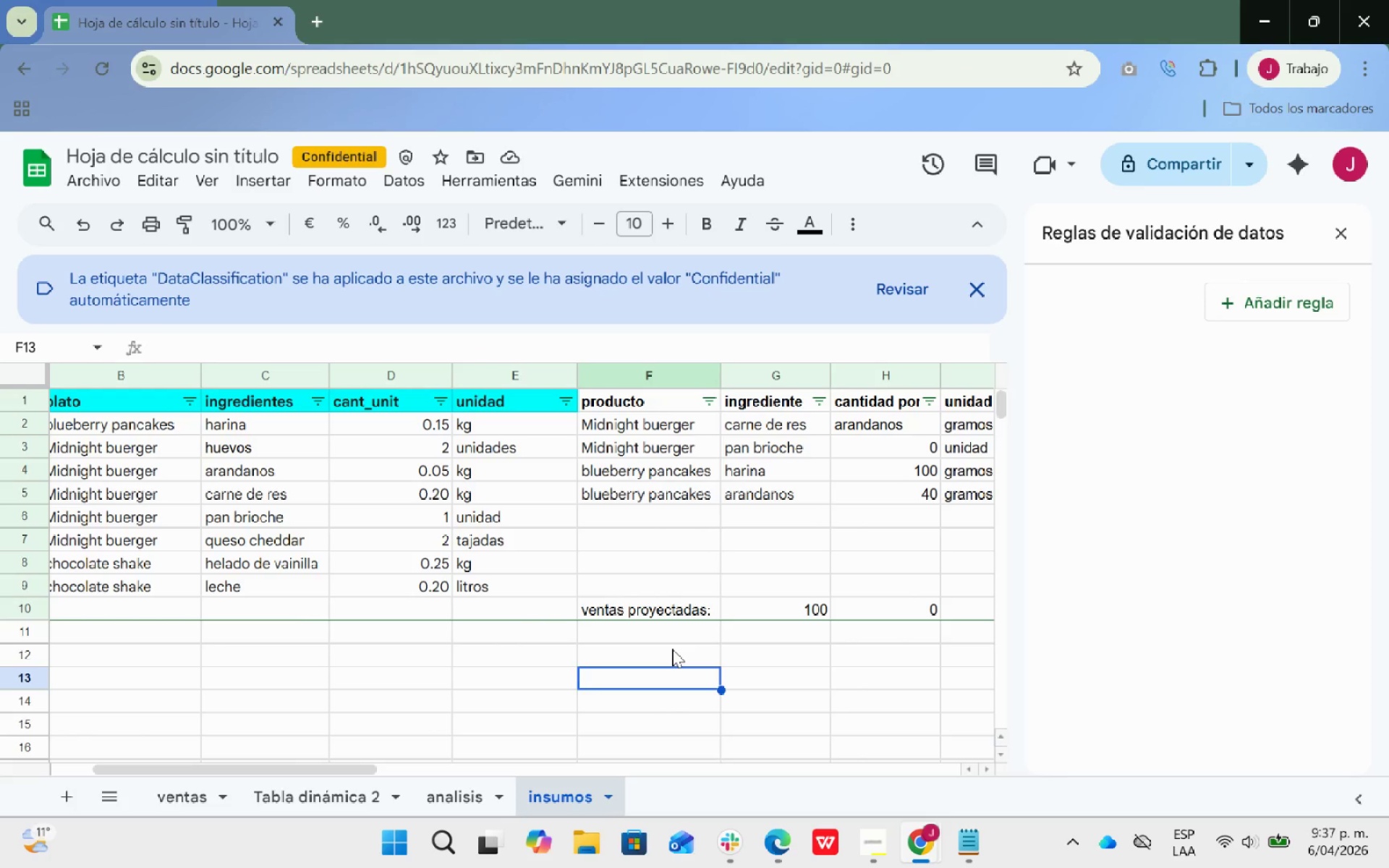 
wait(13.36)
 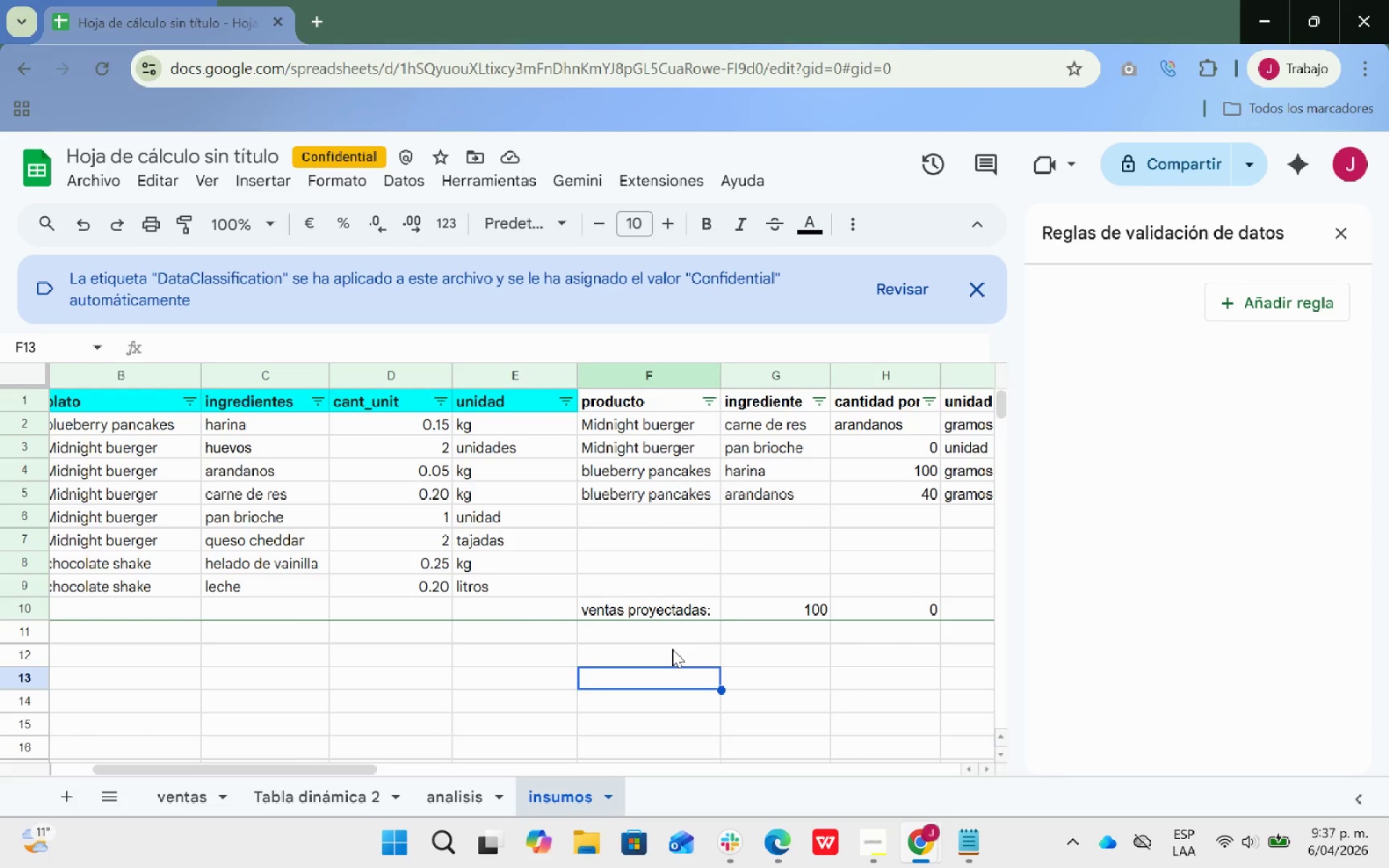 
left_click([182, 794])
 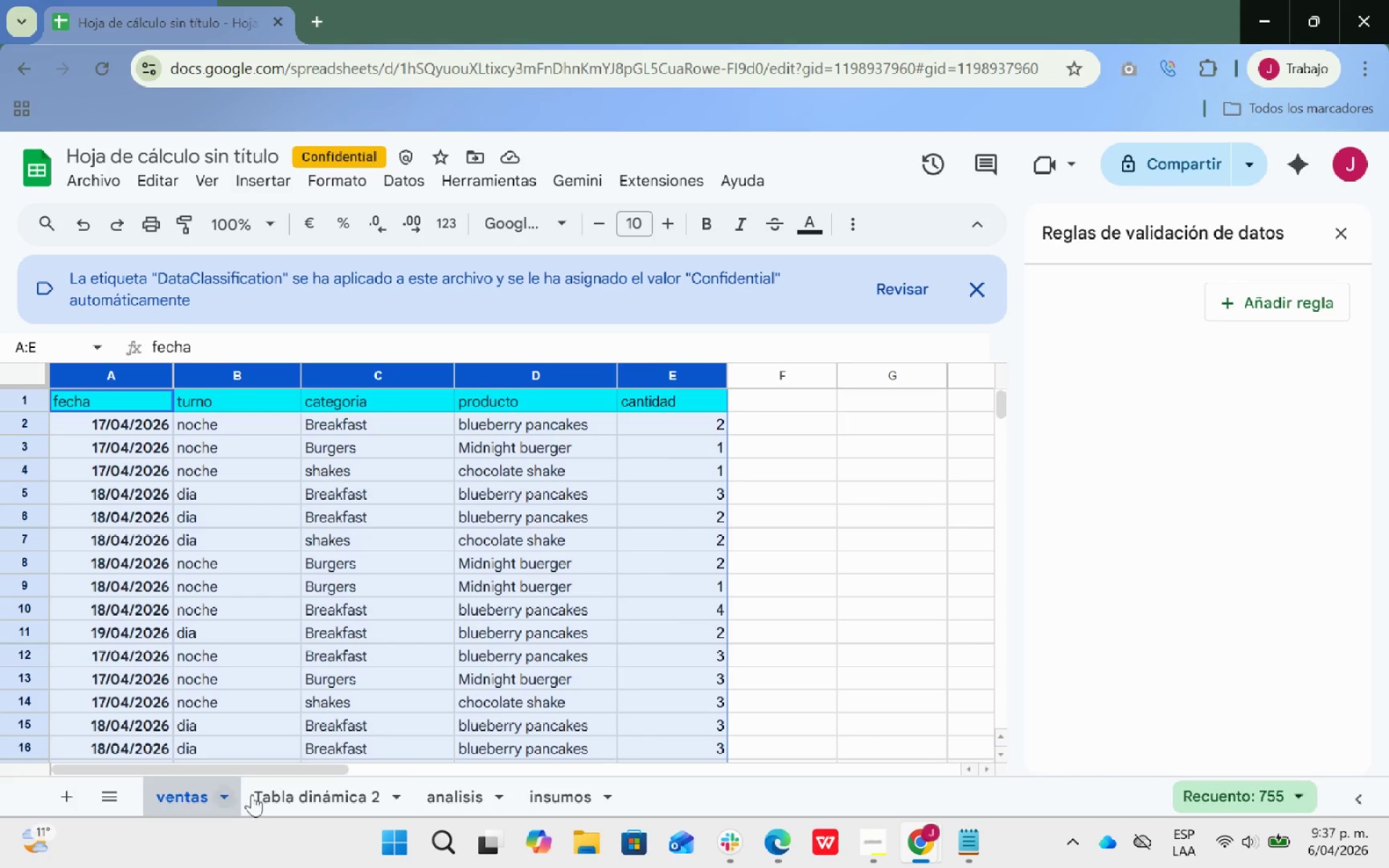 
left_click([295, 790])
 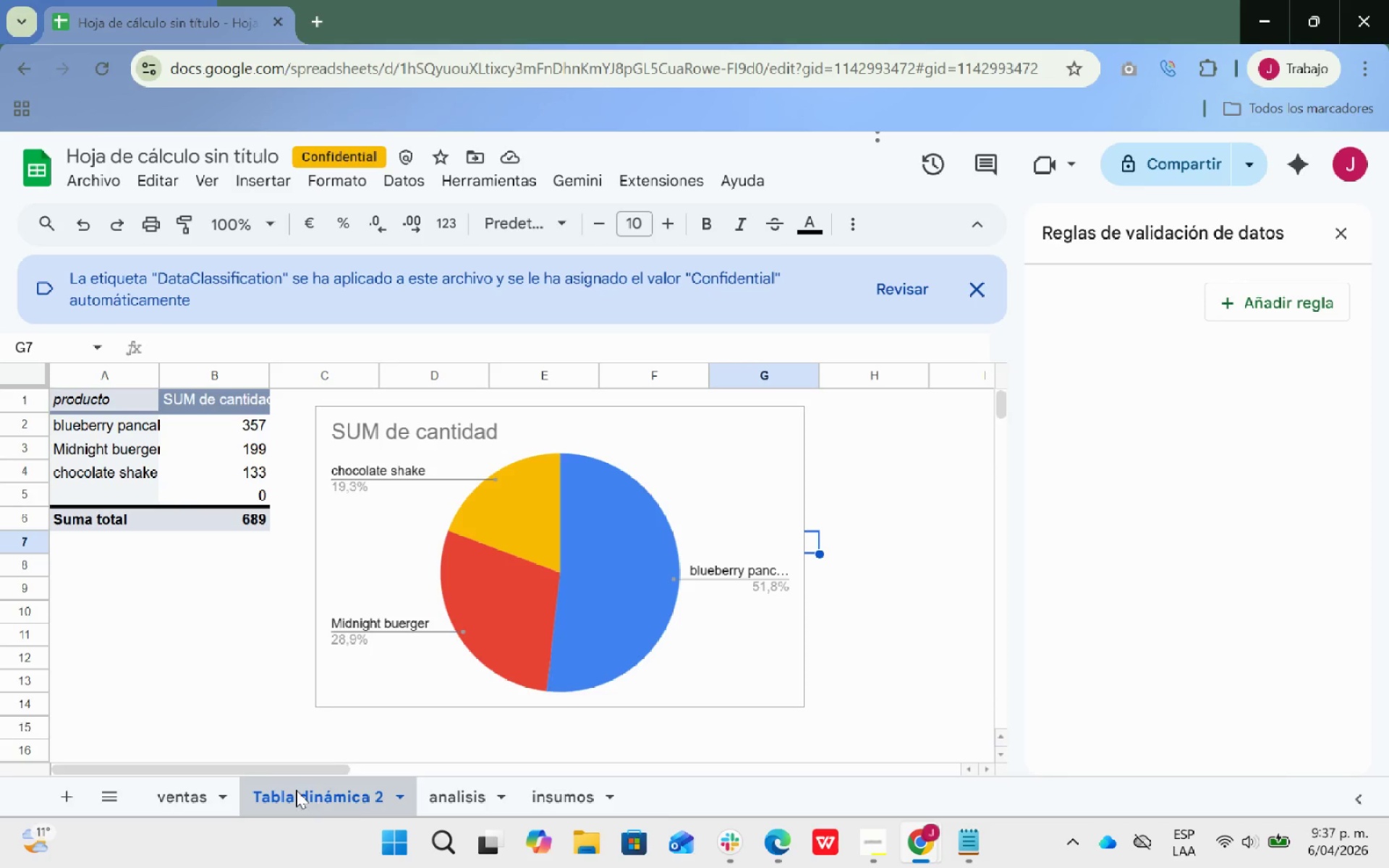 
mouse_move([438, 792])
 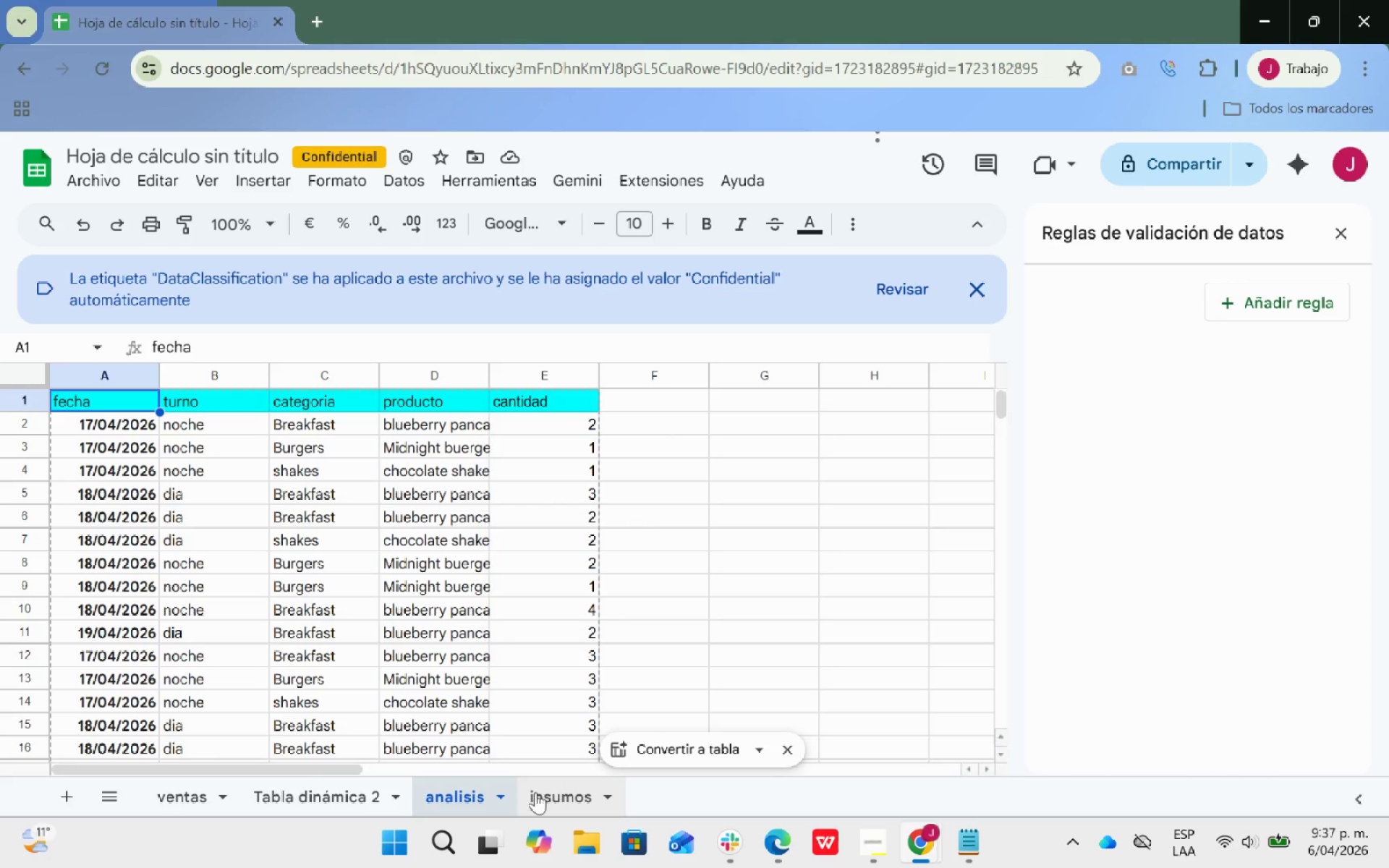 
left_click([535, 792])
 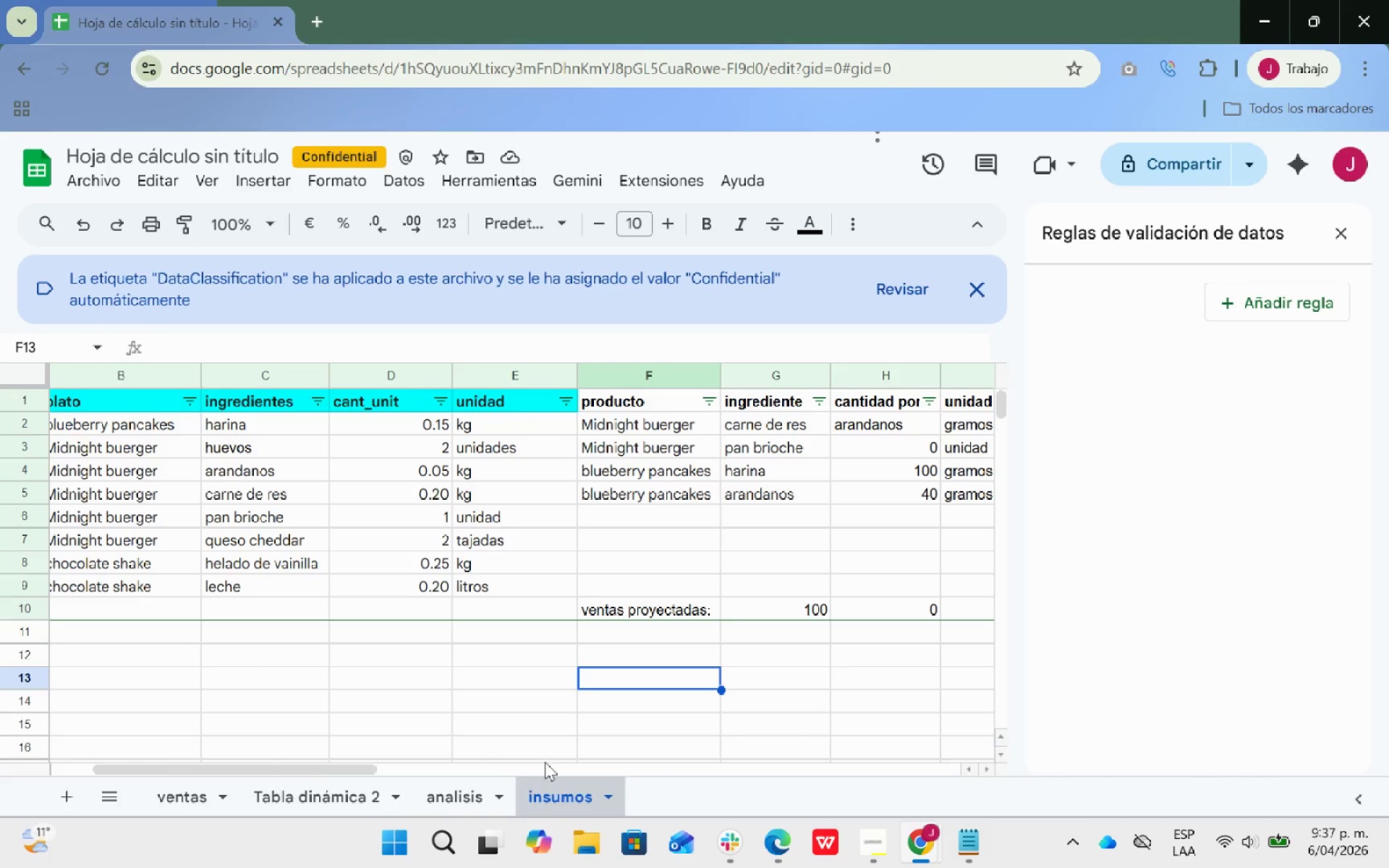 
key(Alt+Tab)
 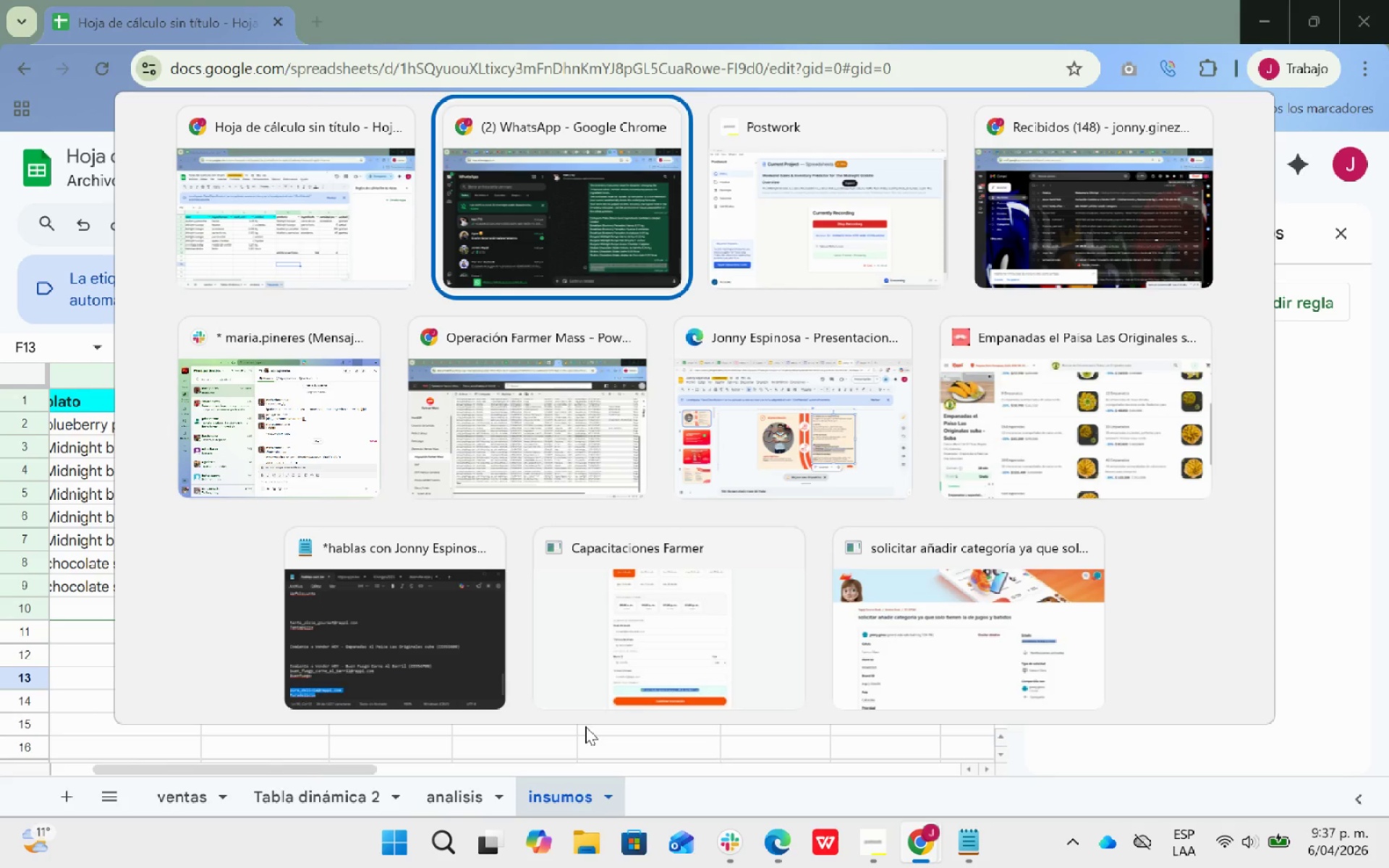 
key(Alt+Tab)